 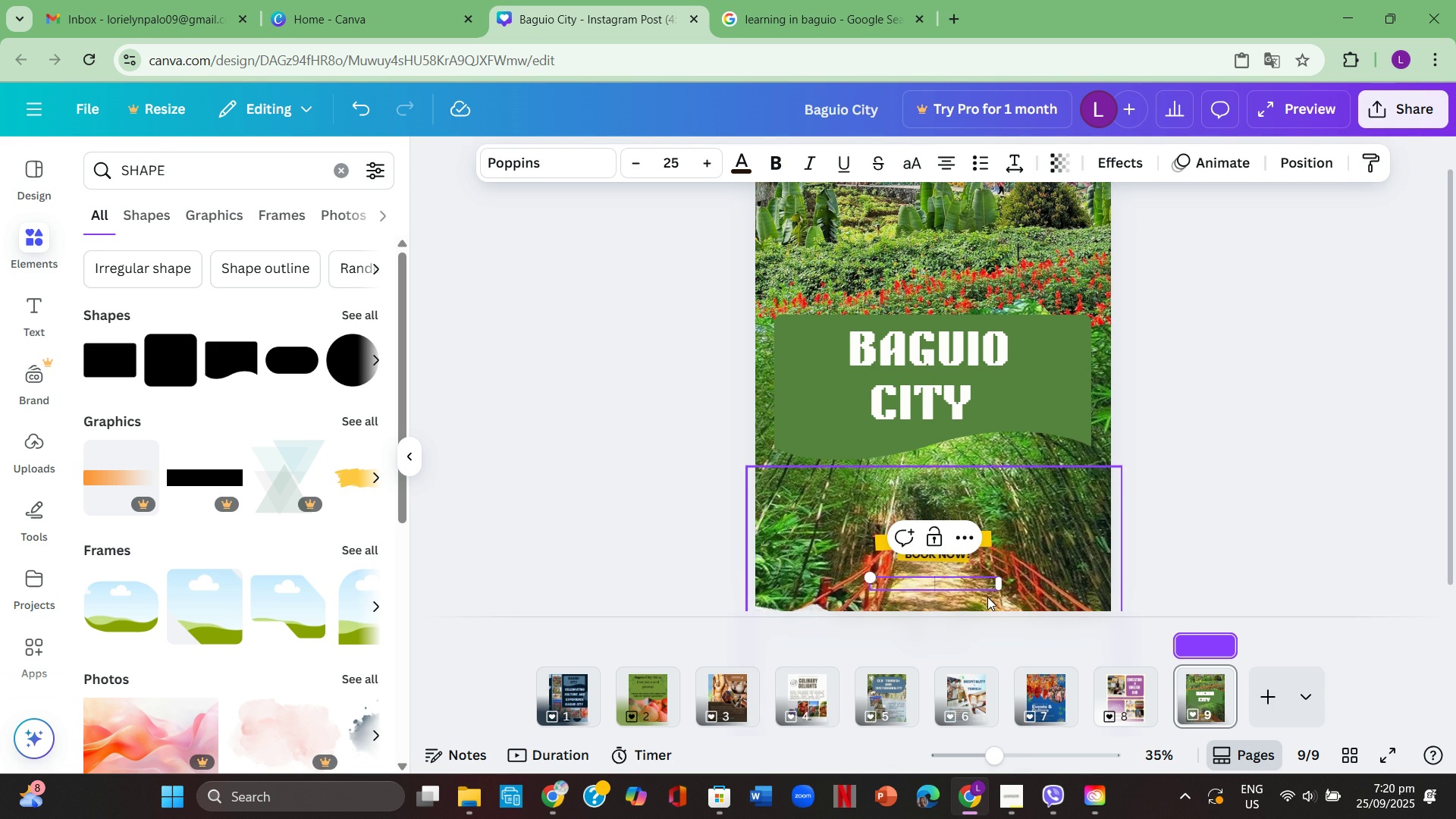 
left_click([1161, 544])
 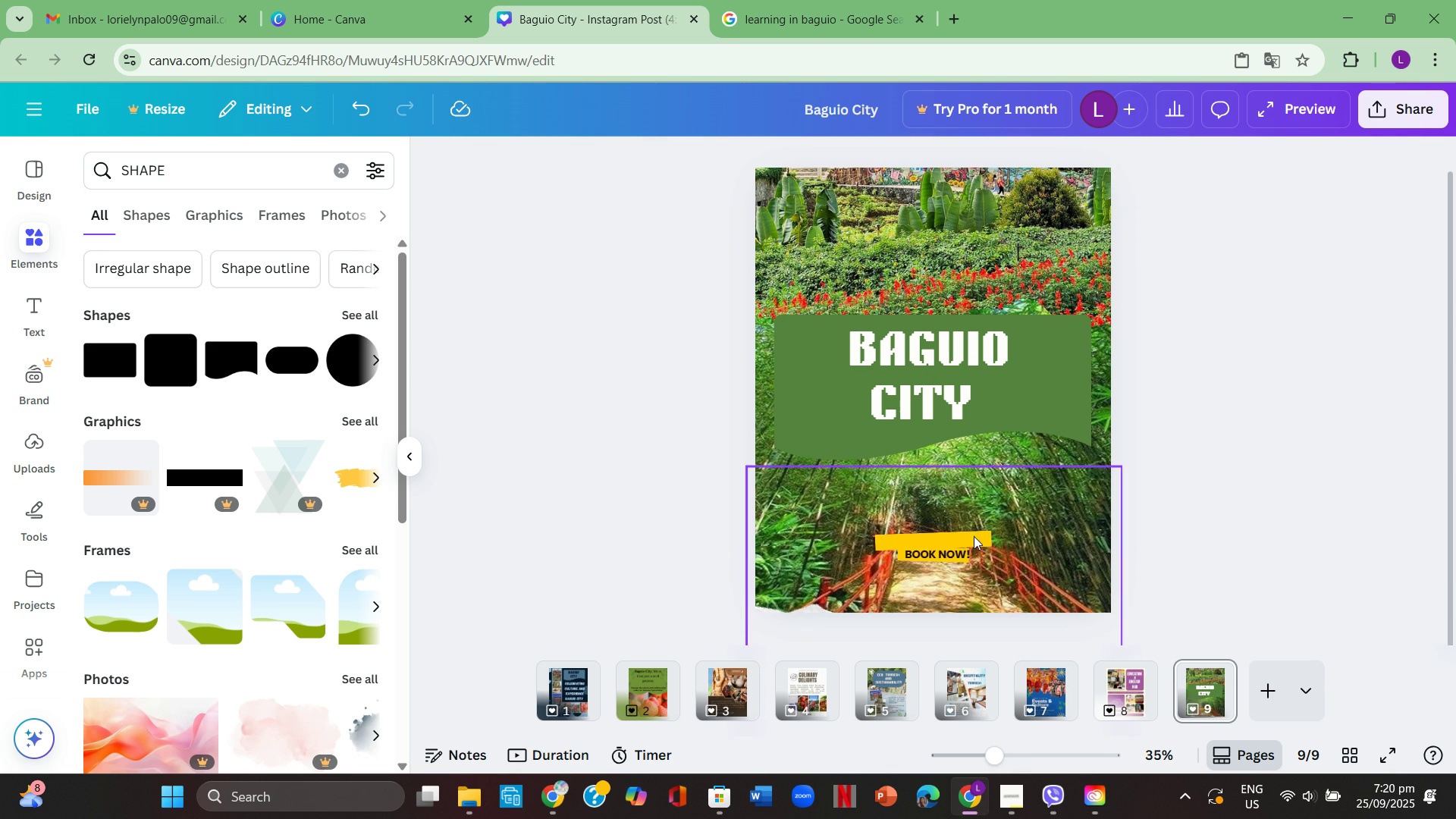 
mouse_move([993, 548])
 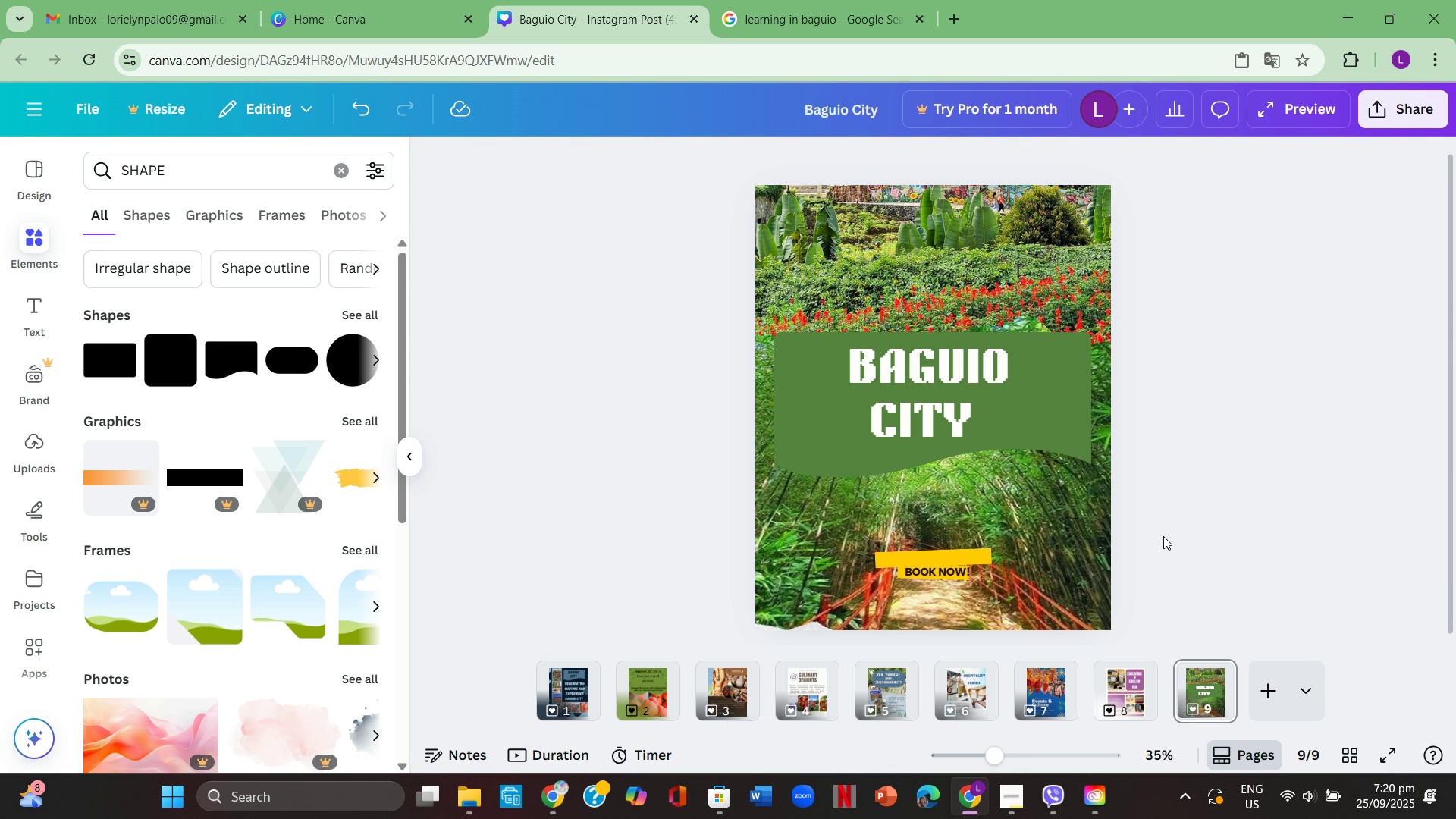 
left_click([1169, 536])
 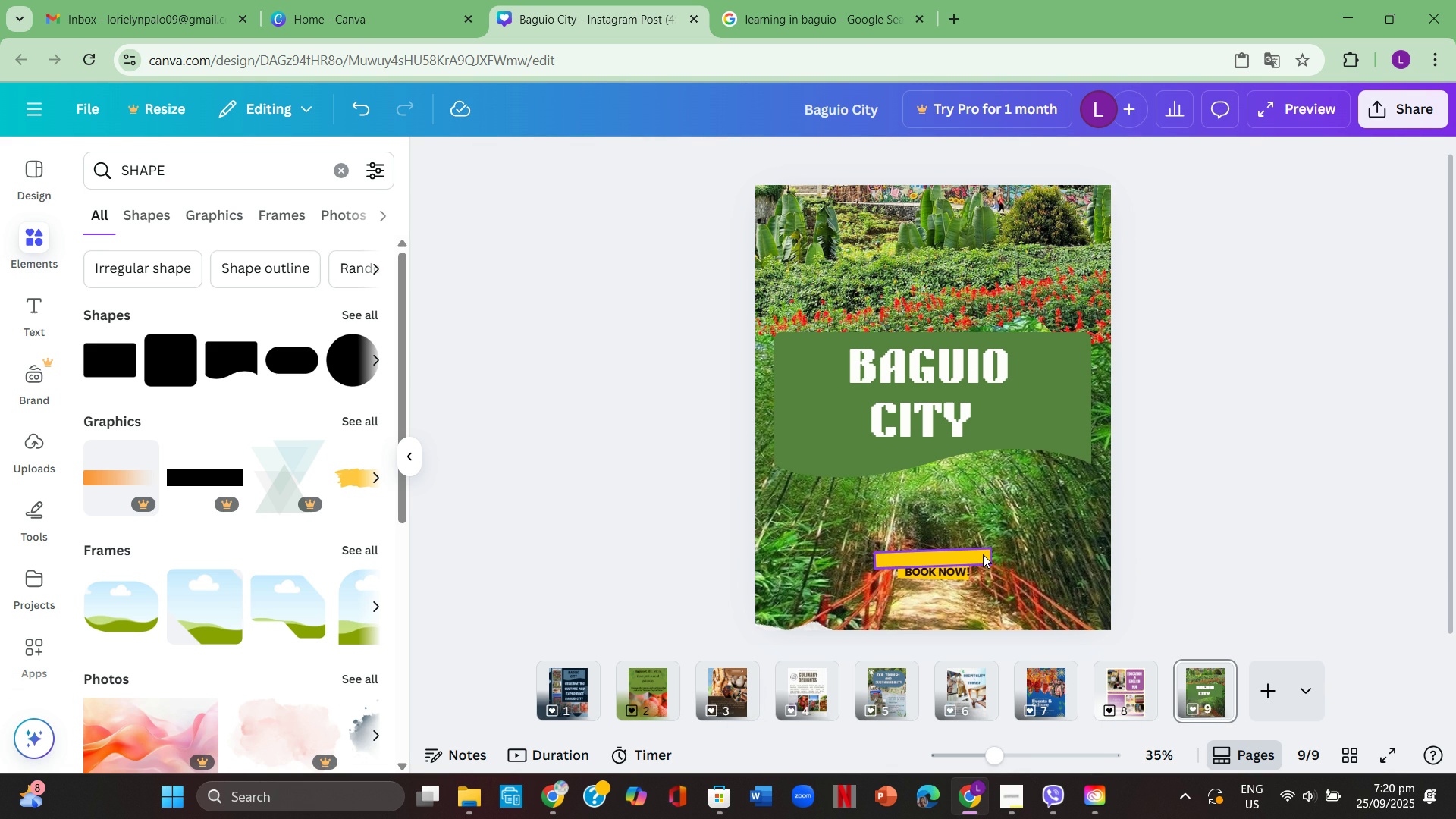 
left_click([984, 555])